 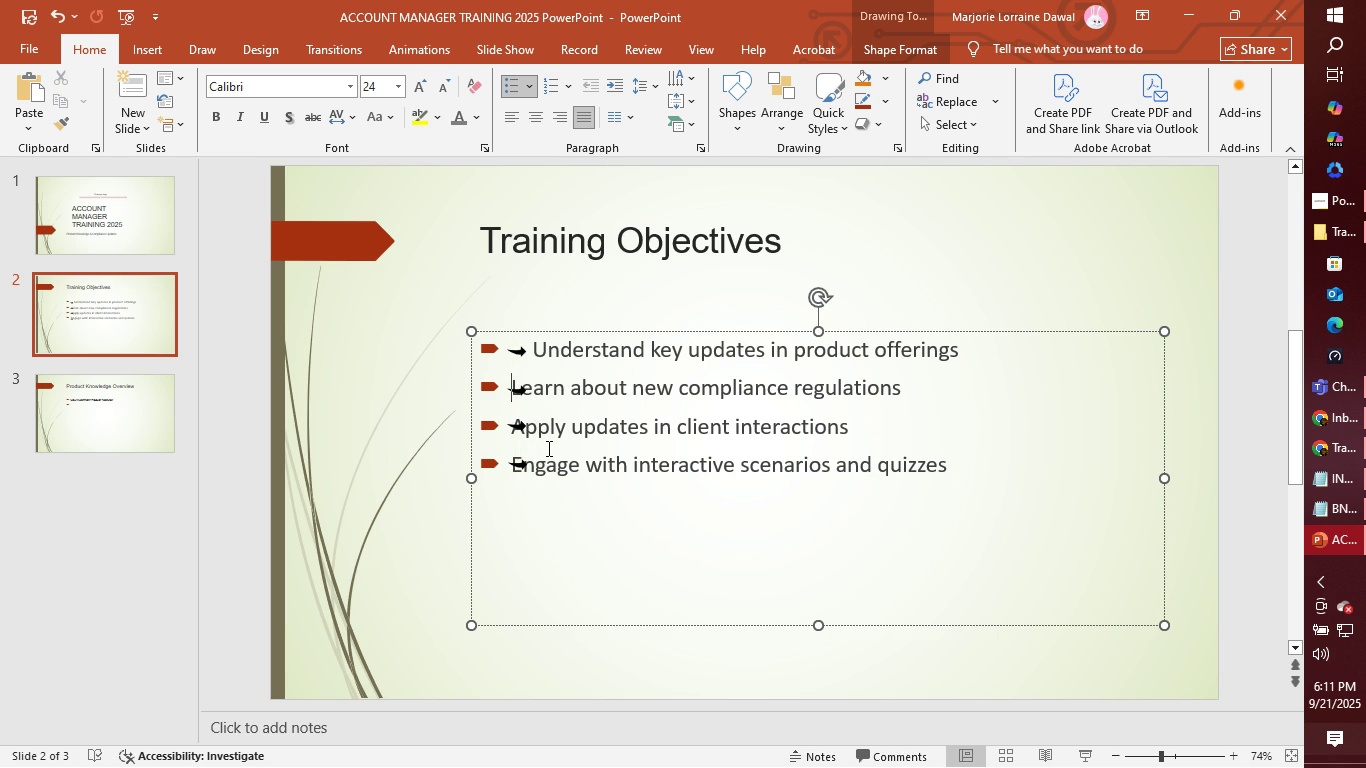 
key(Space)
 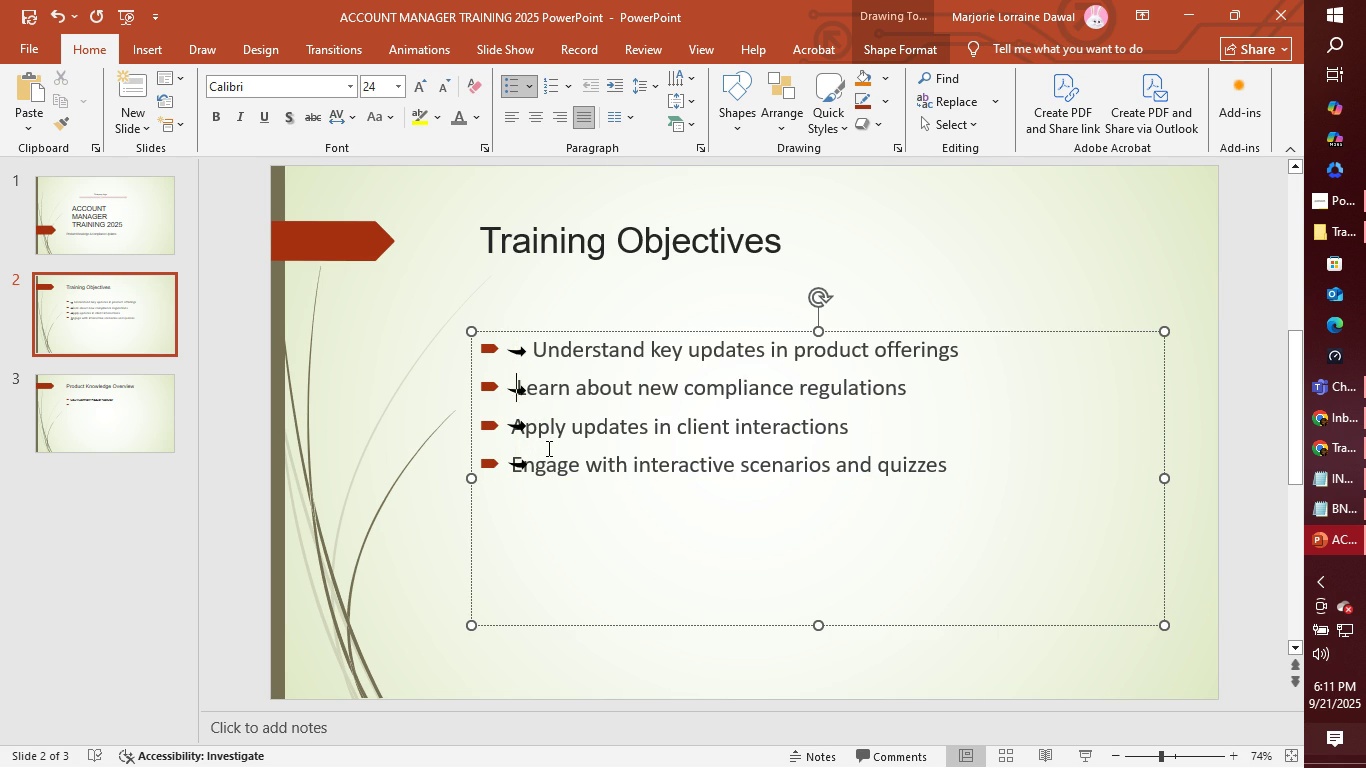 
key(Space)
 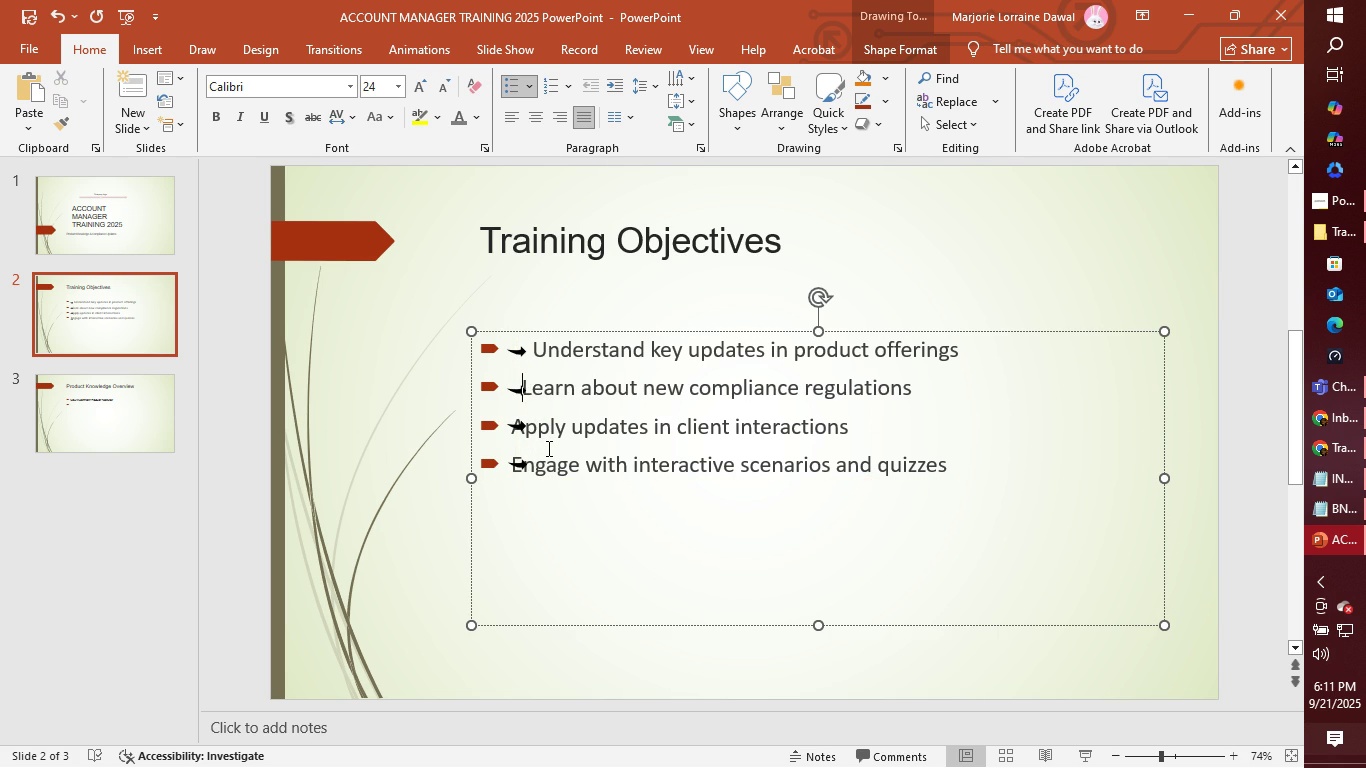 
key(Space)
 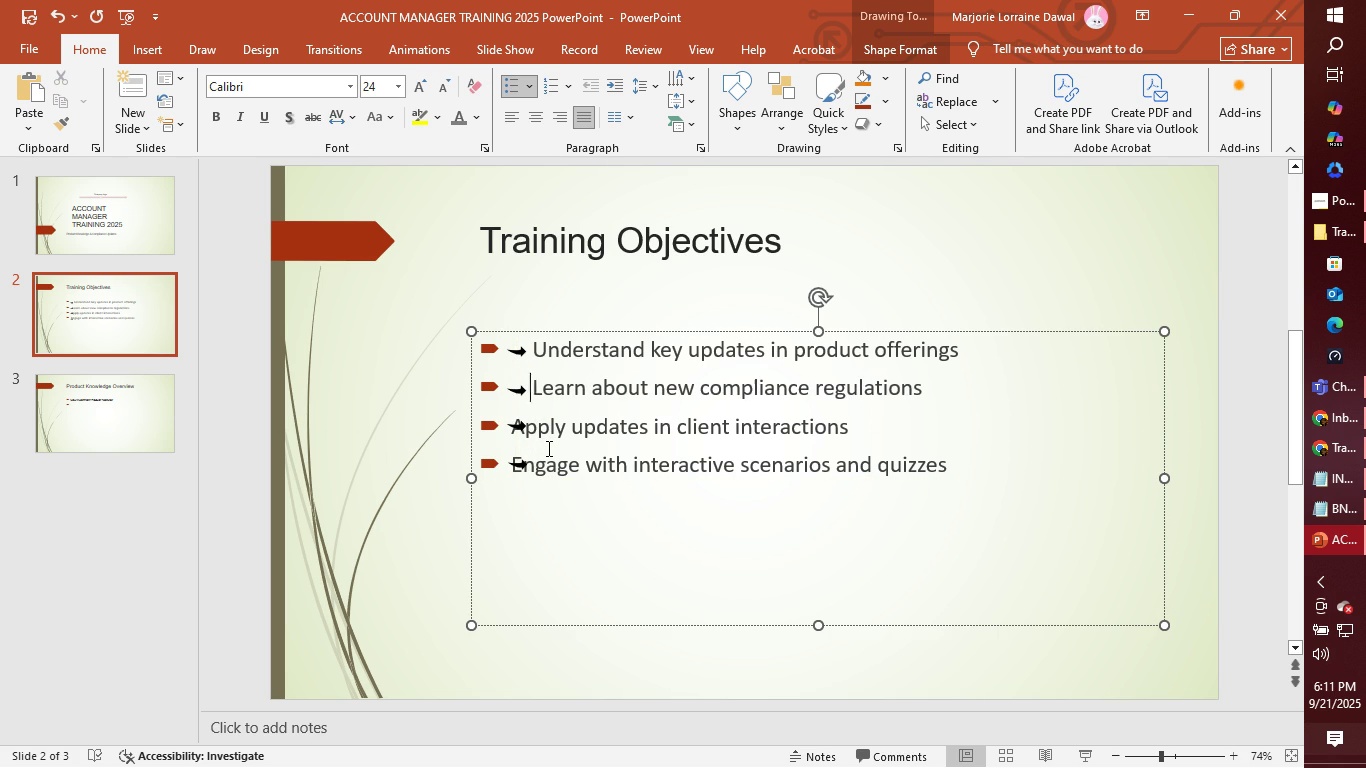 
key(Space)
 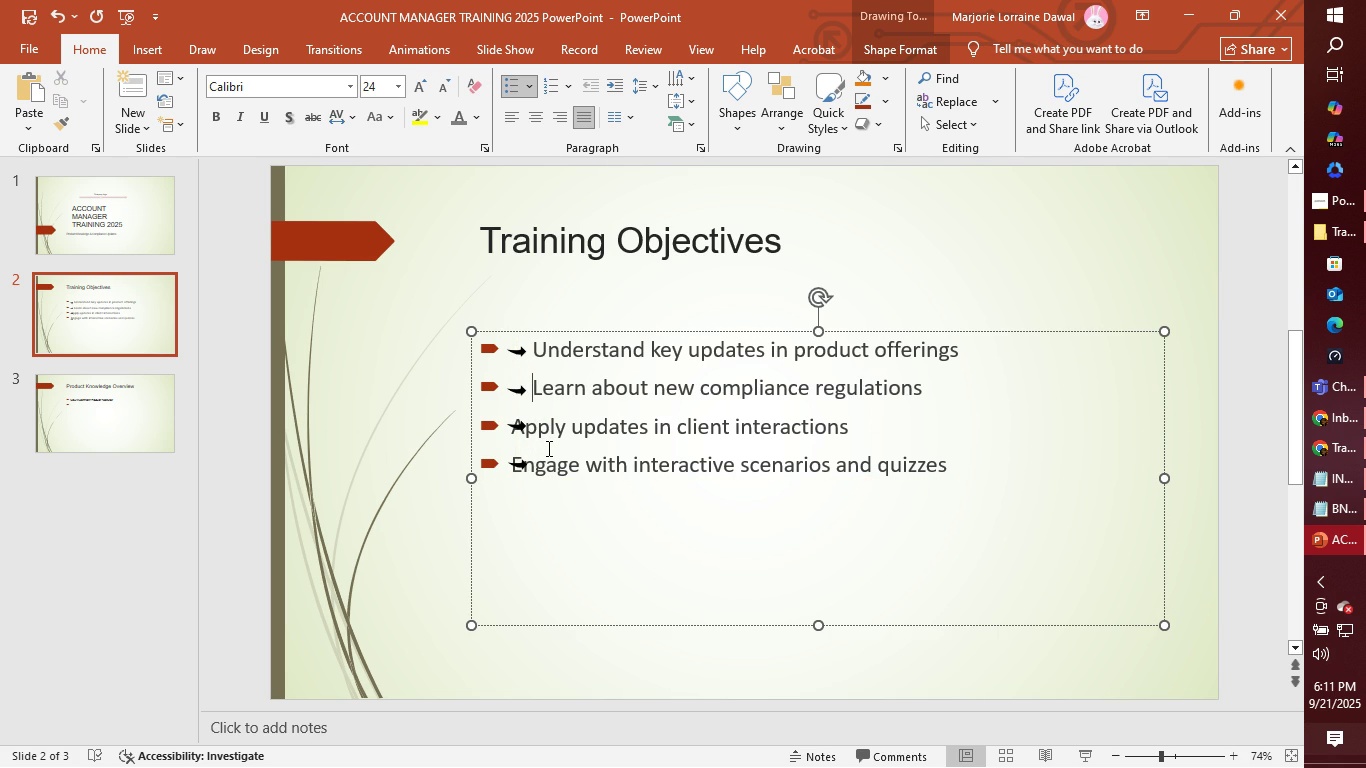 
key(Space)
 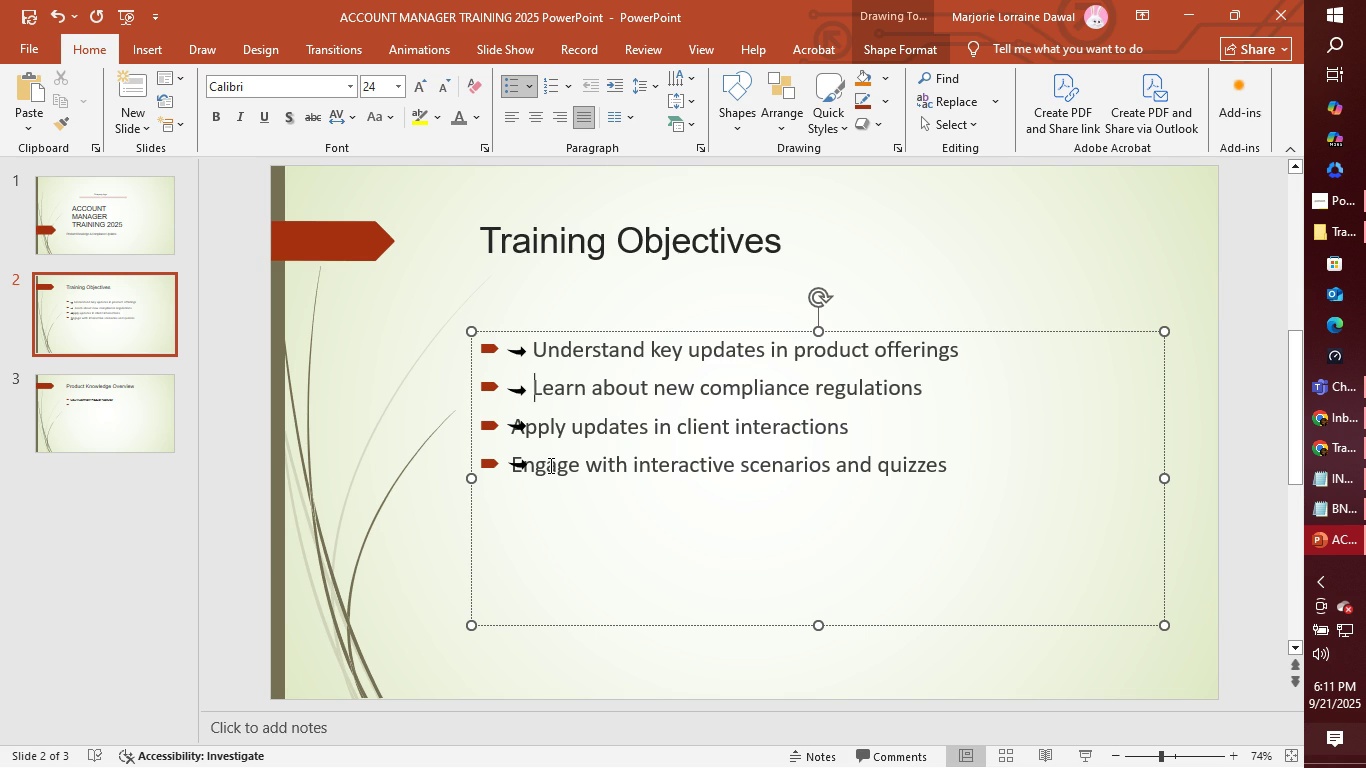 
key(Backspace)
 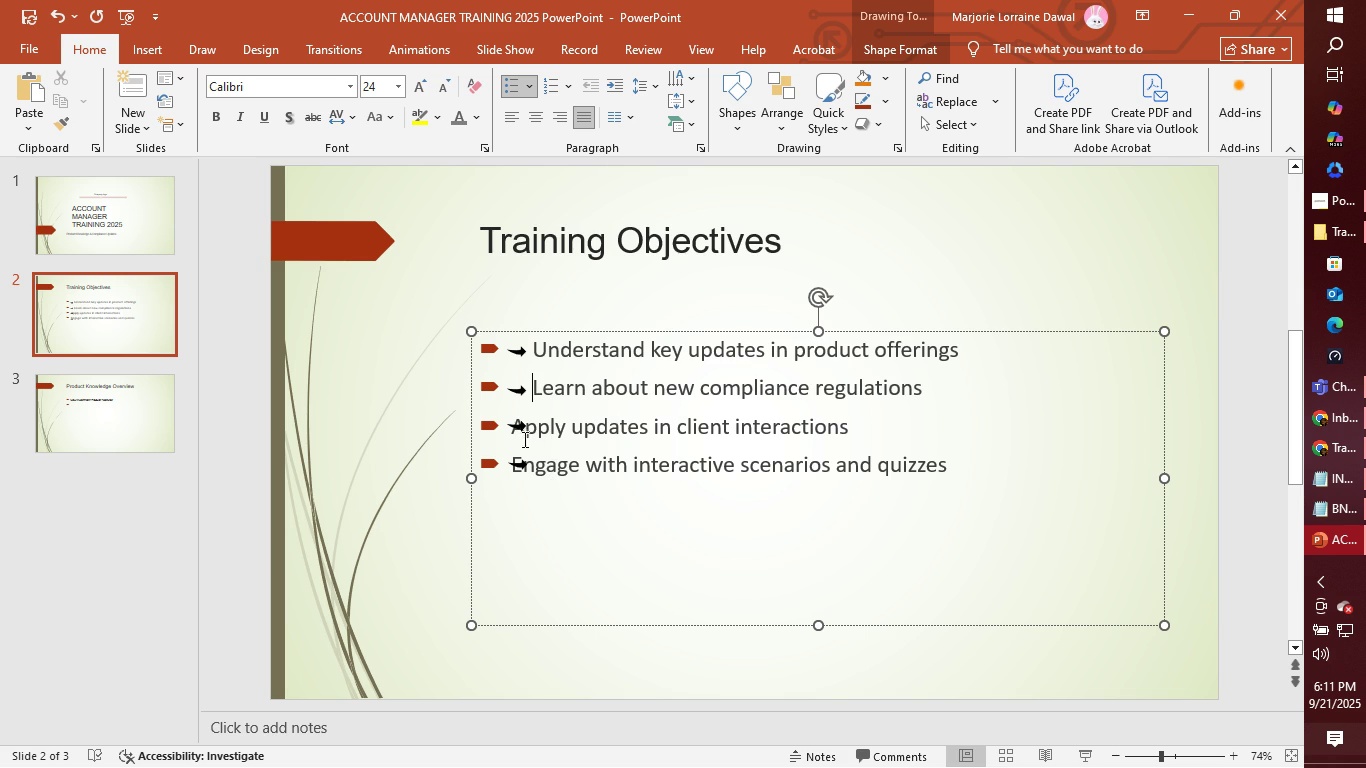 
left_click([506, 430])
 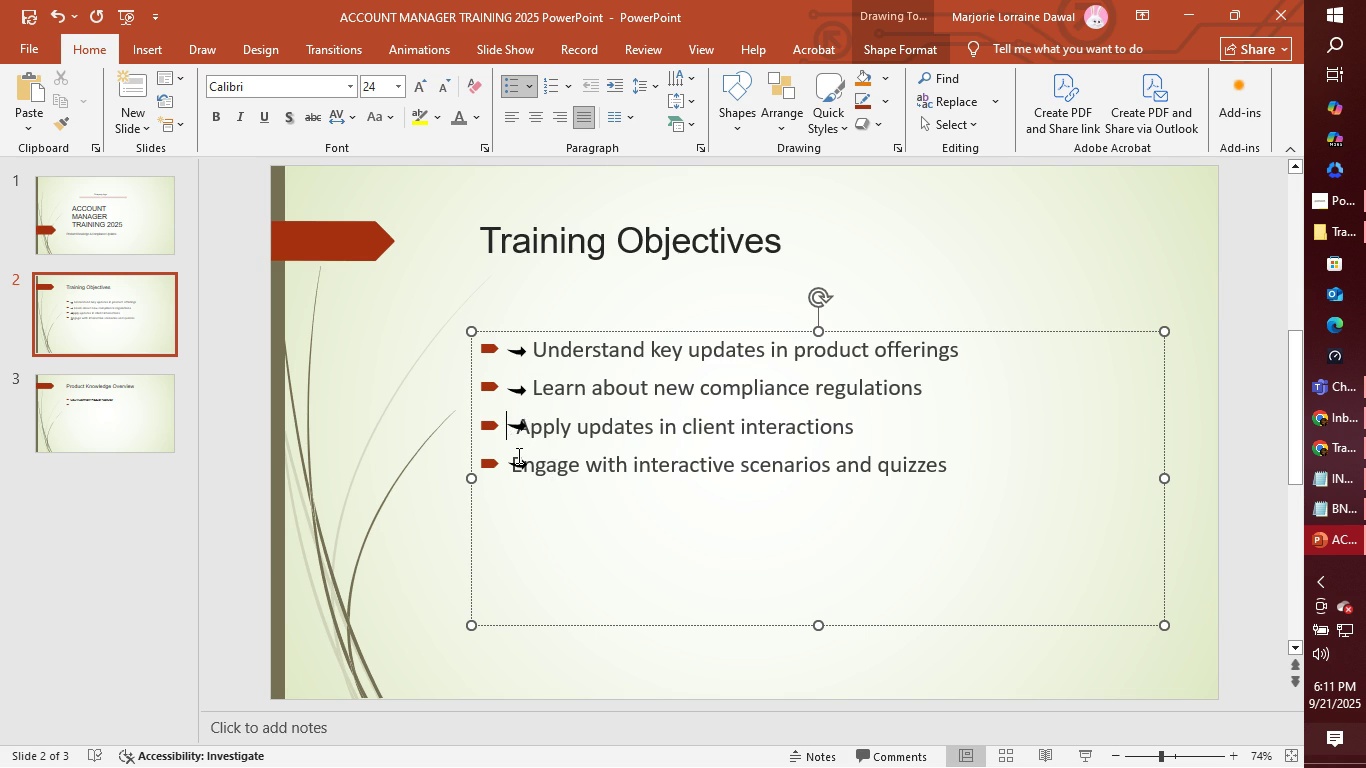 
key(Space)
 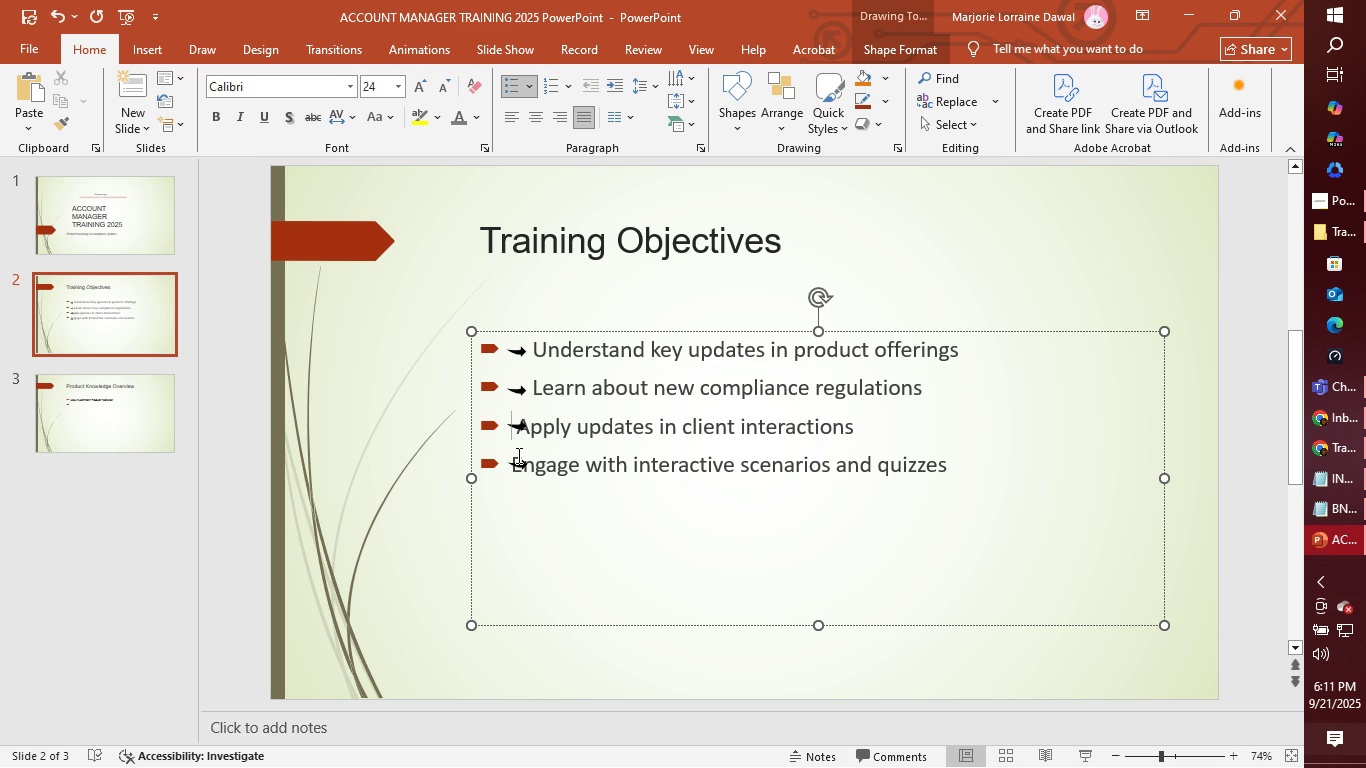 
key(Space)
 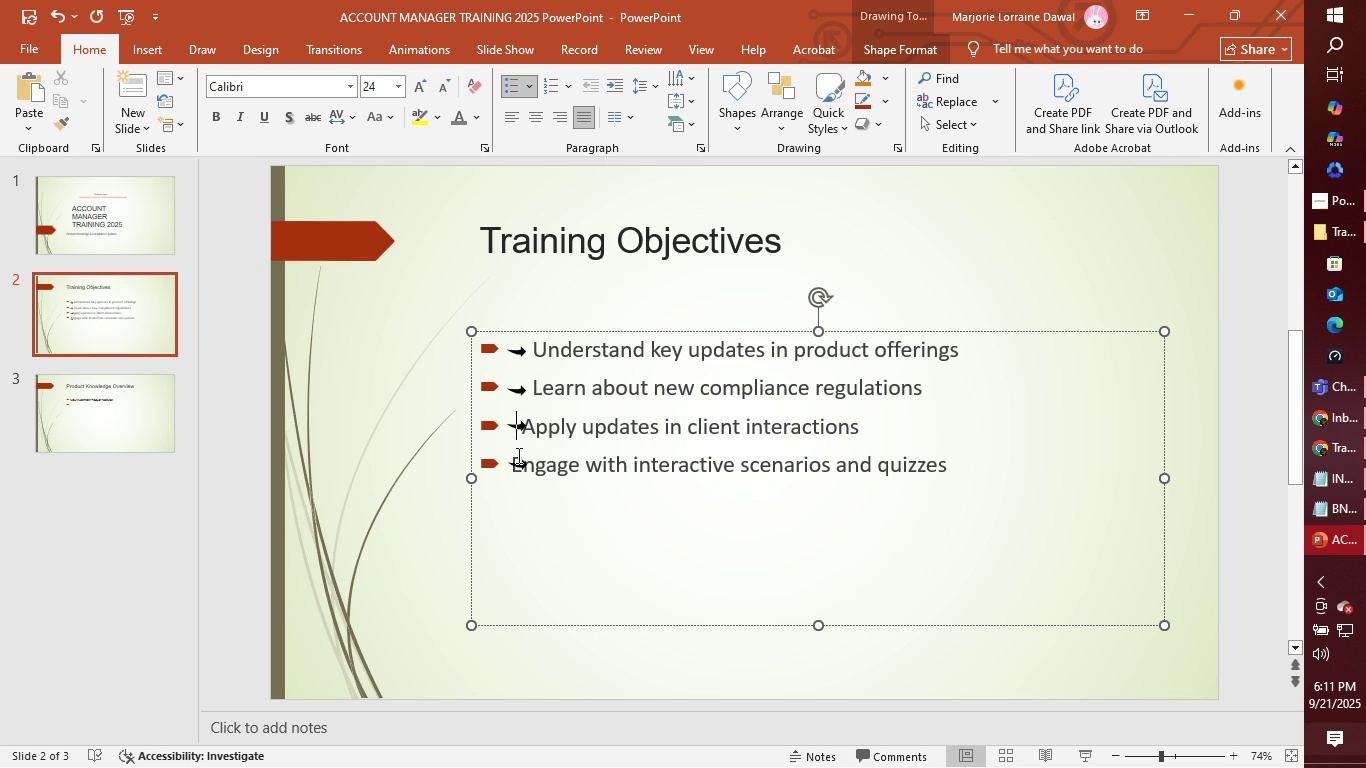 
key(Space)
 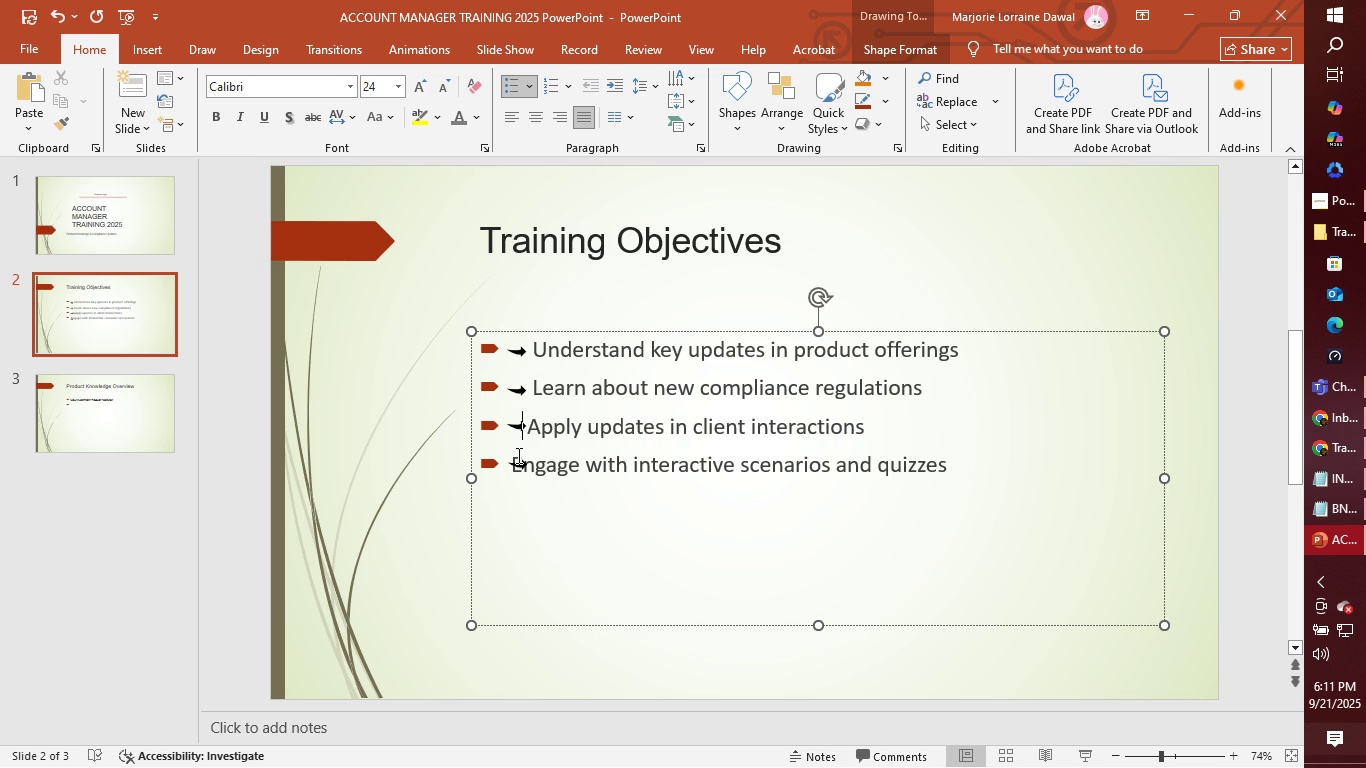 
key(Space)
 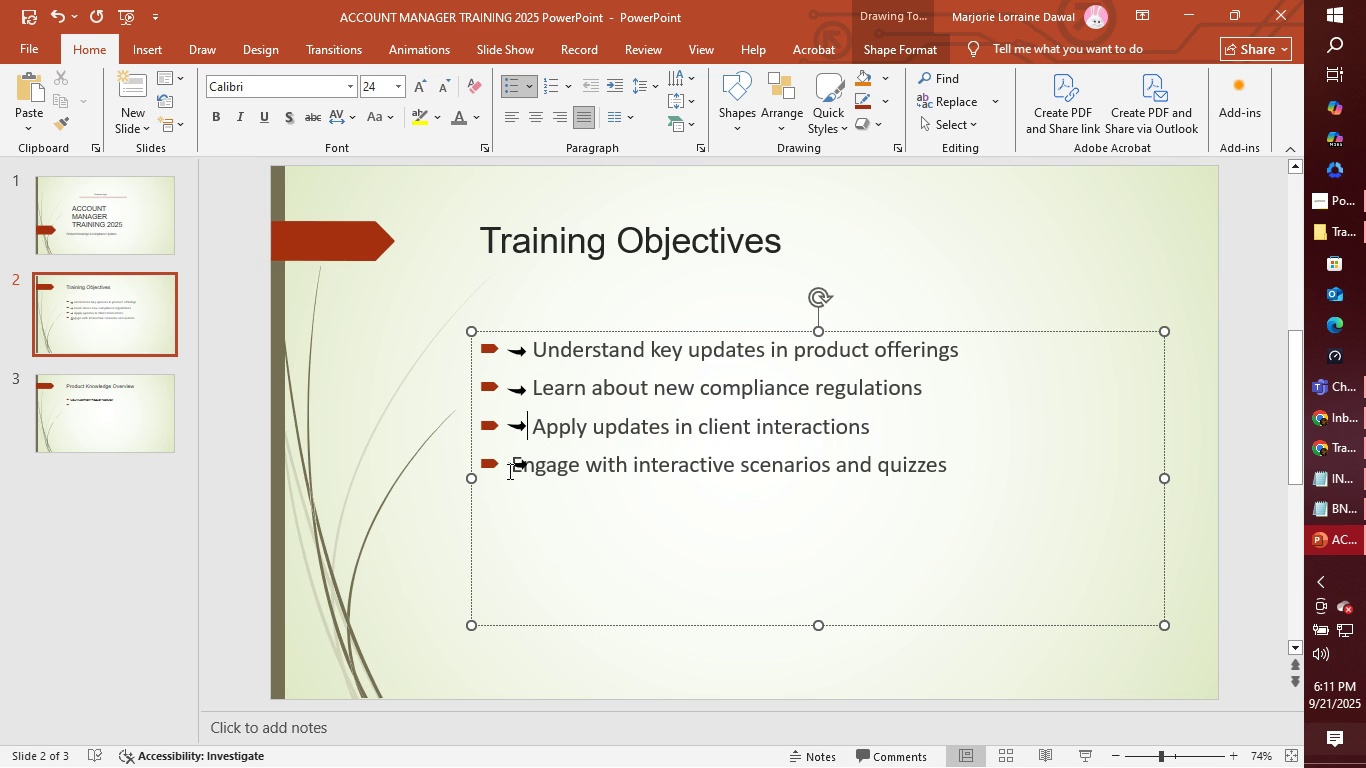 
left_click([508, 466])
 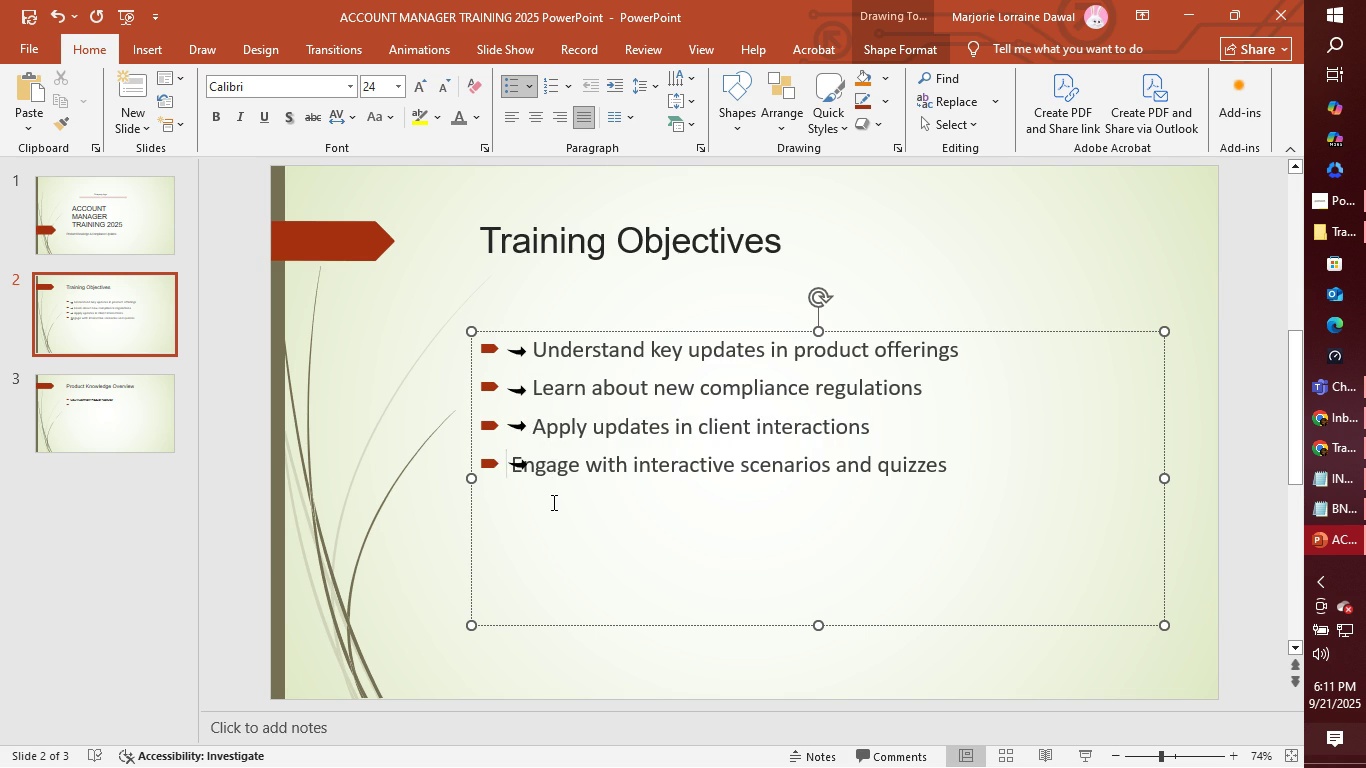 
key(Space)
 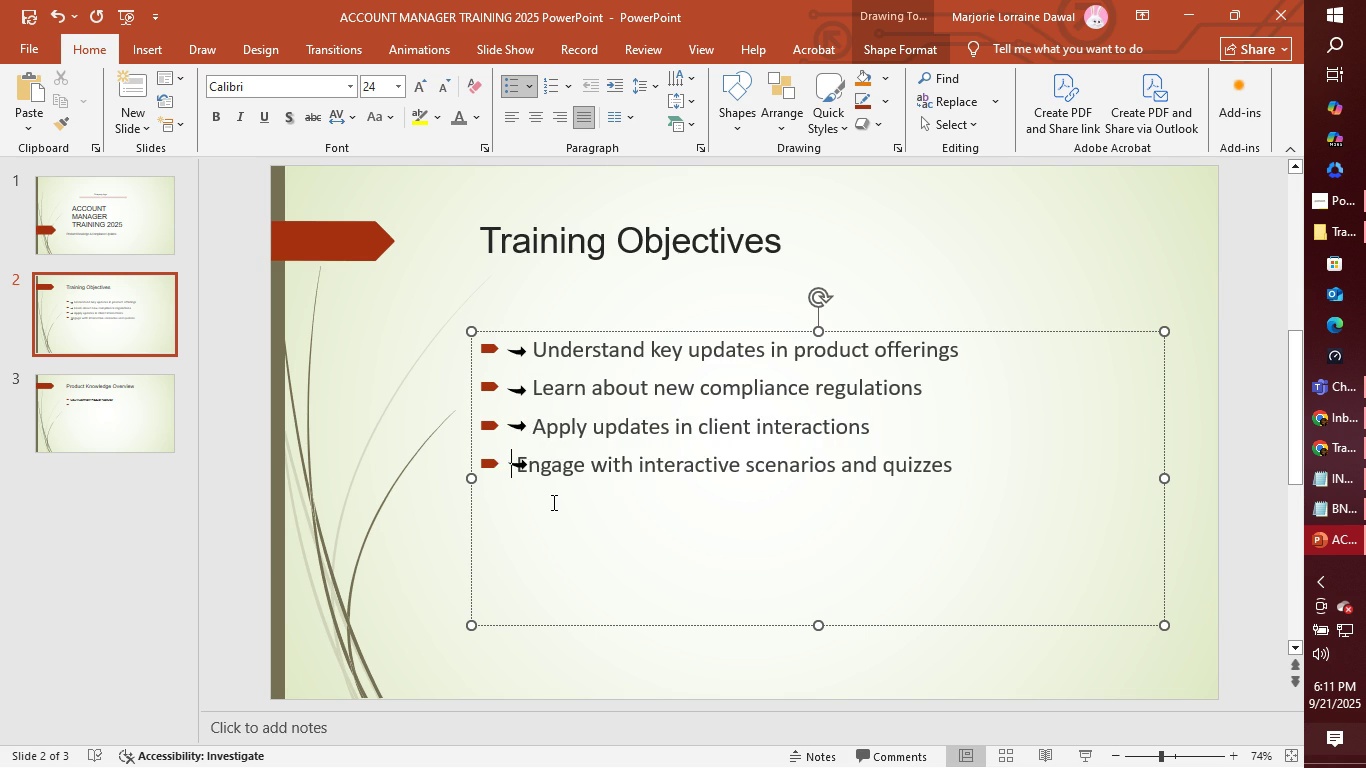 
key(Space)
 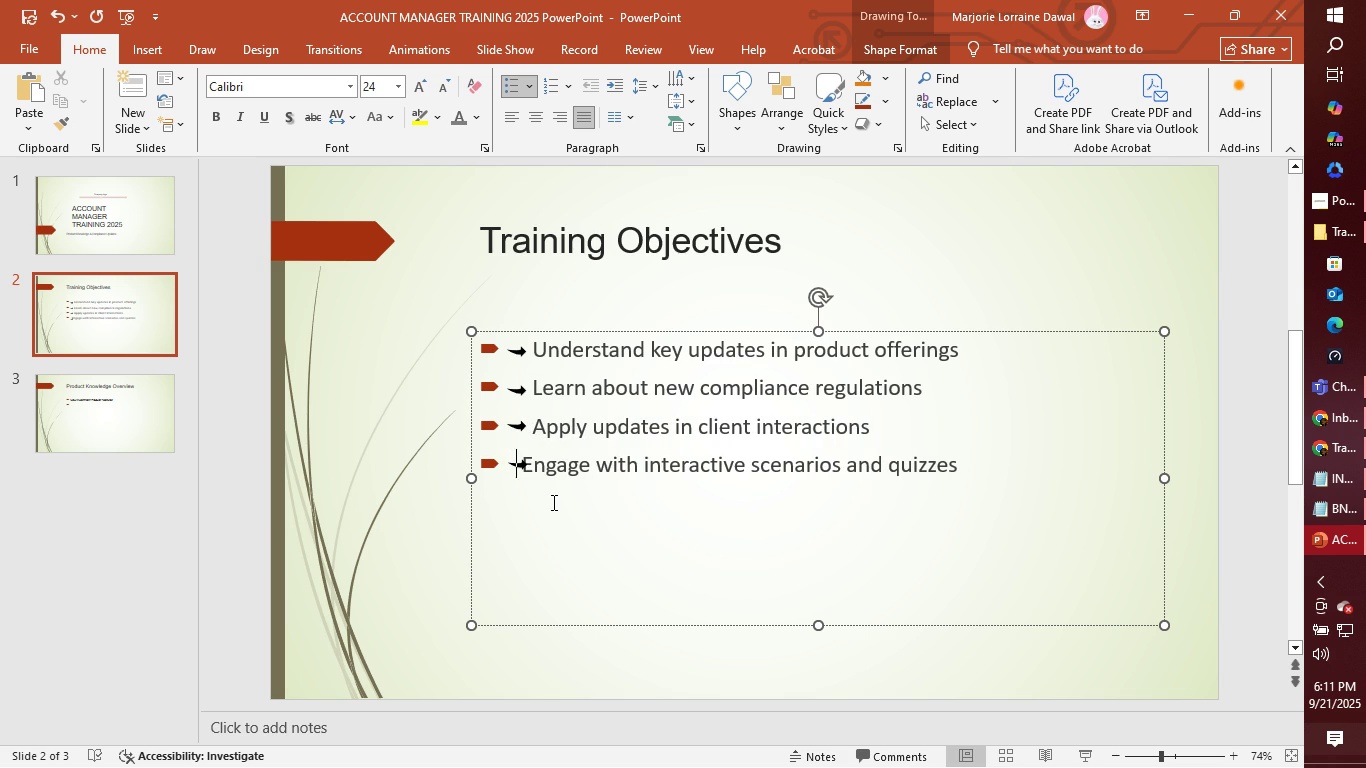 
key(Space)
 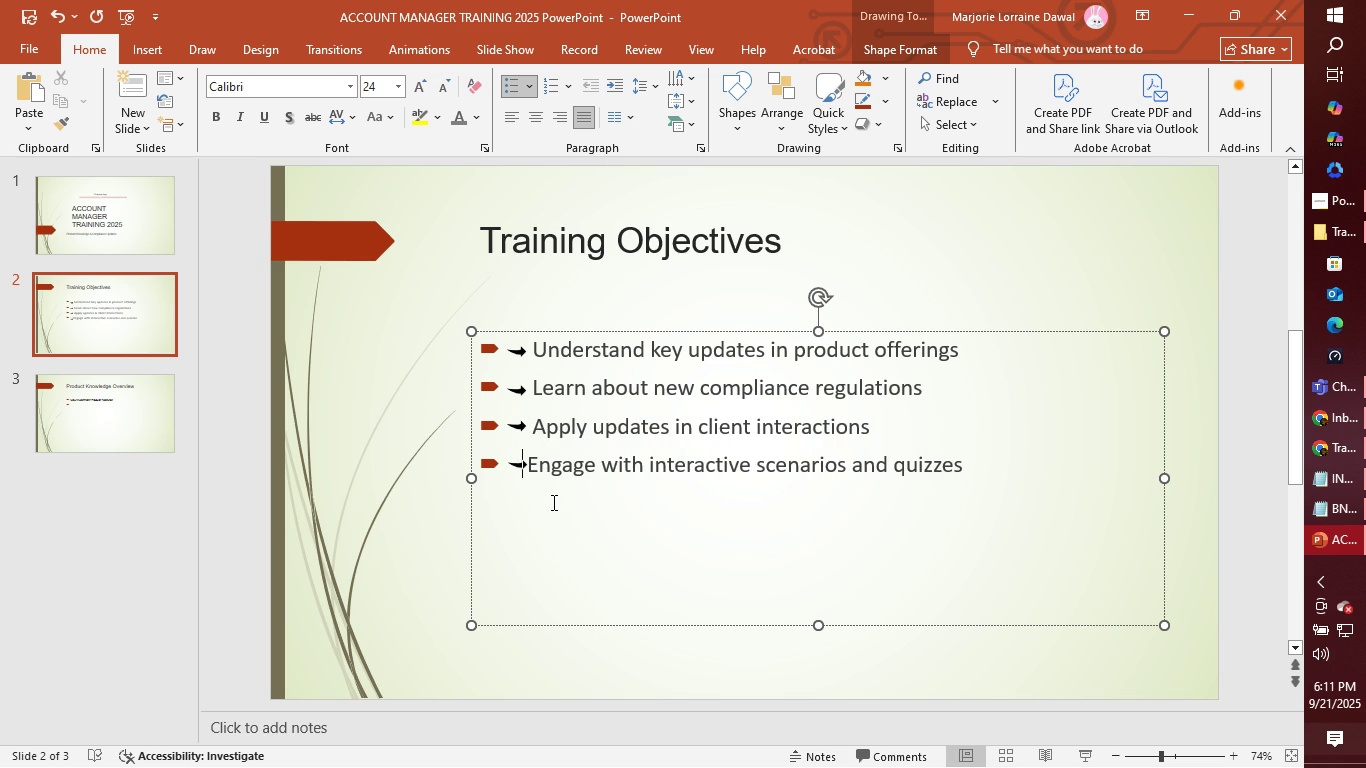 
key(Space)
 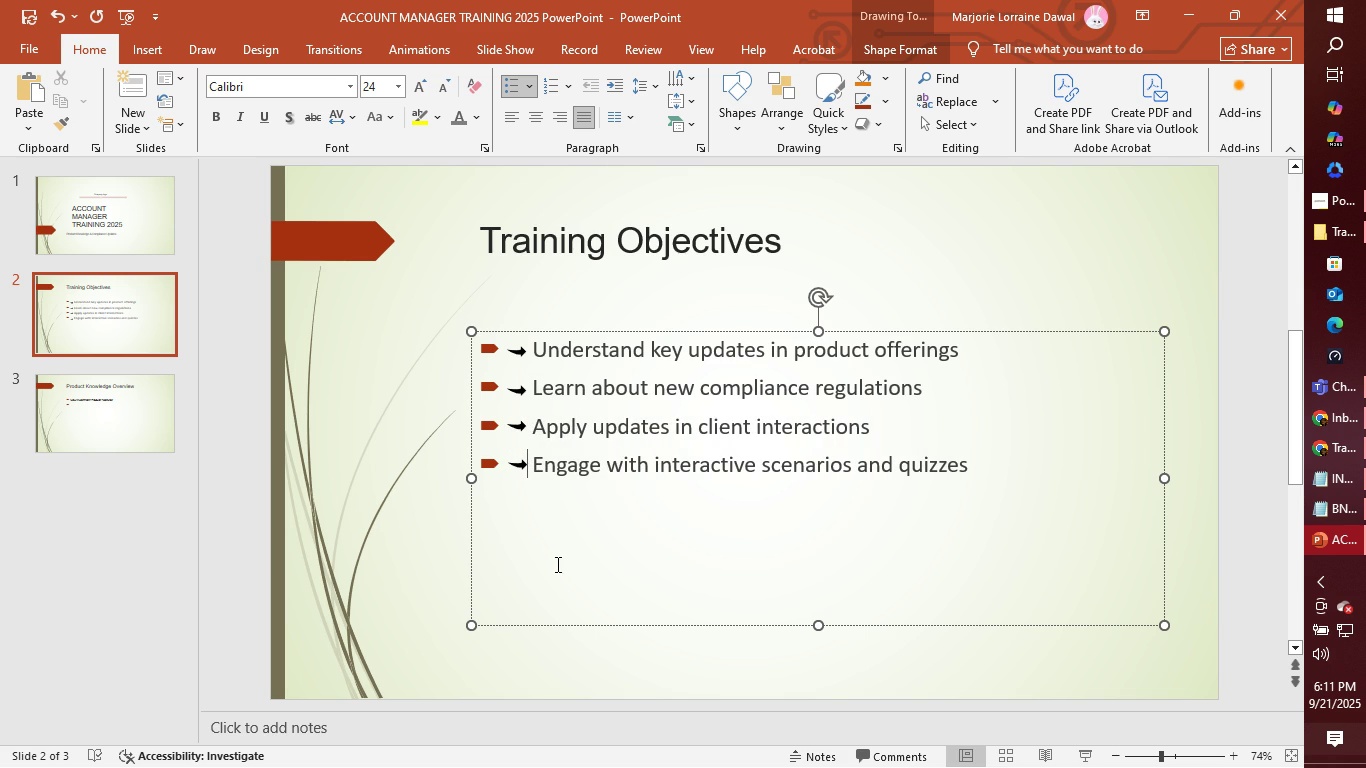 
left_click([556, 564])
 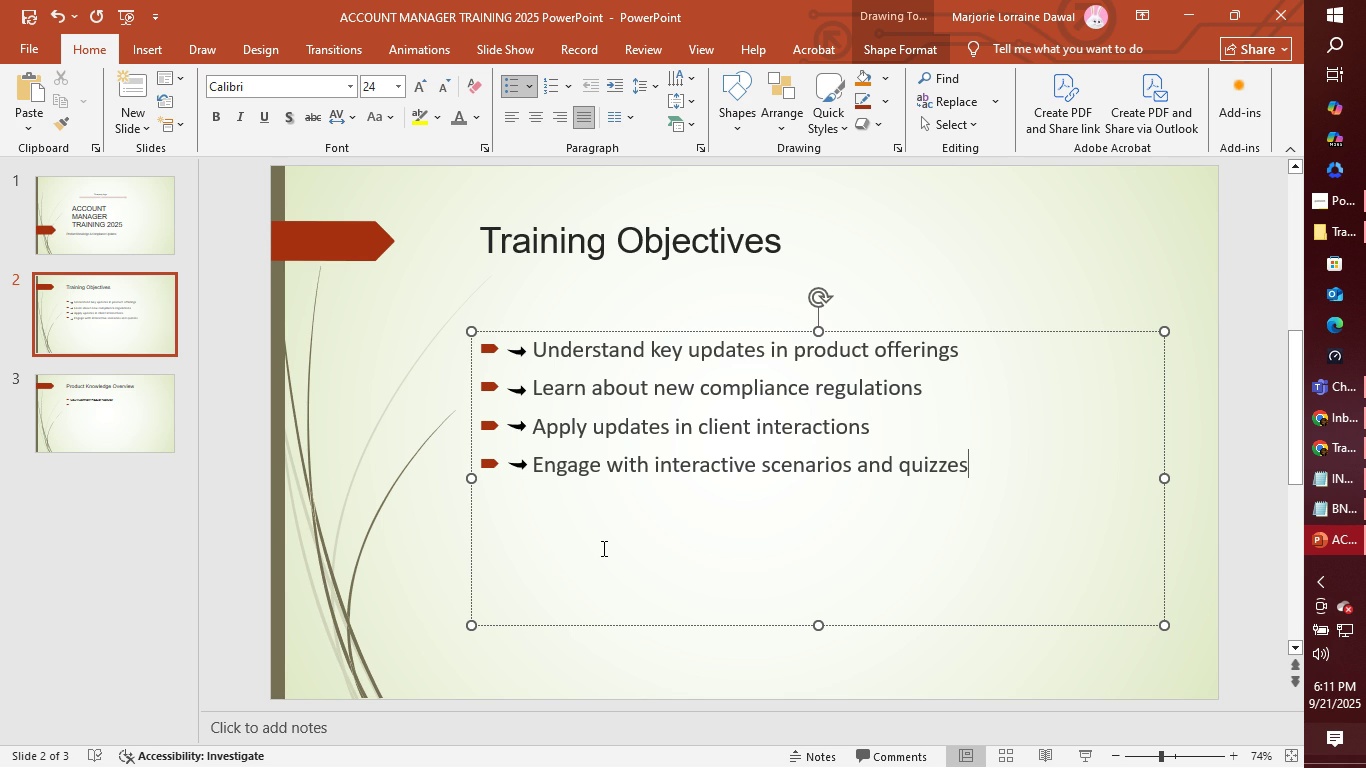 
left_click([102, 429])
 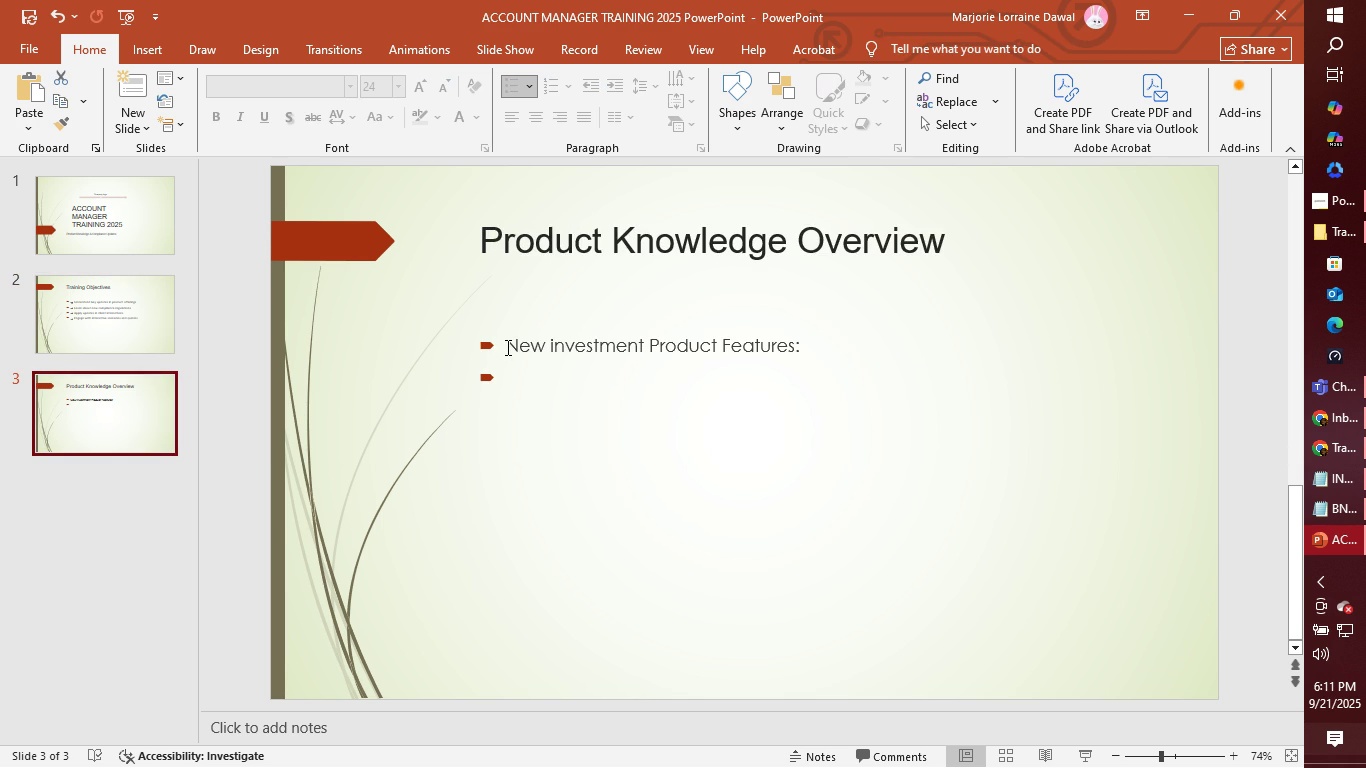 
left_click([506, 347])